 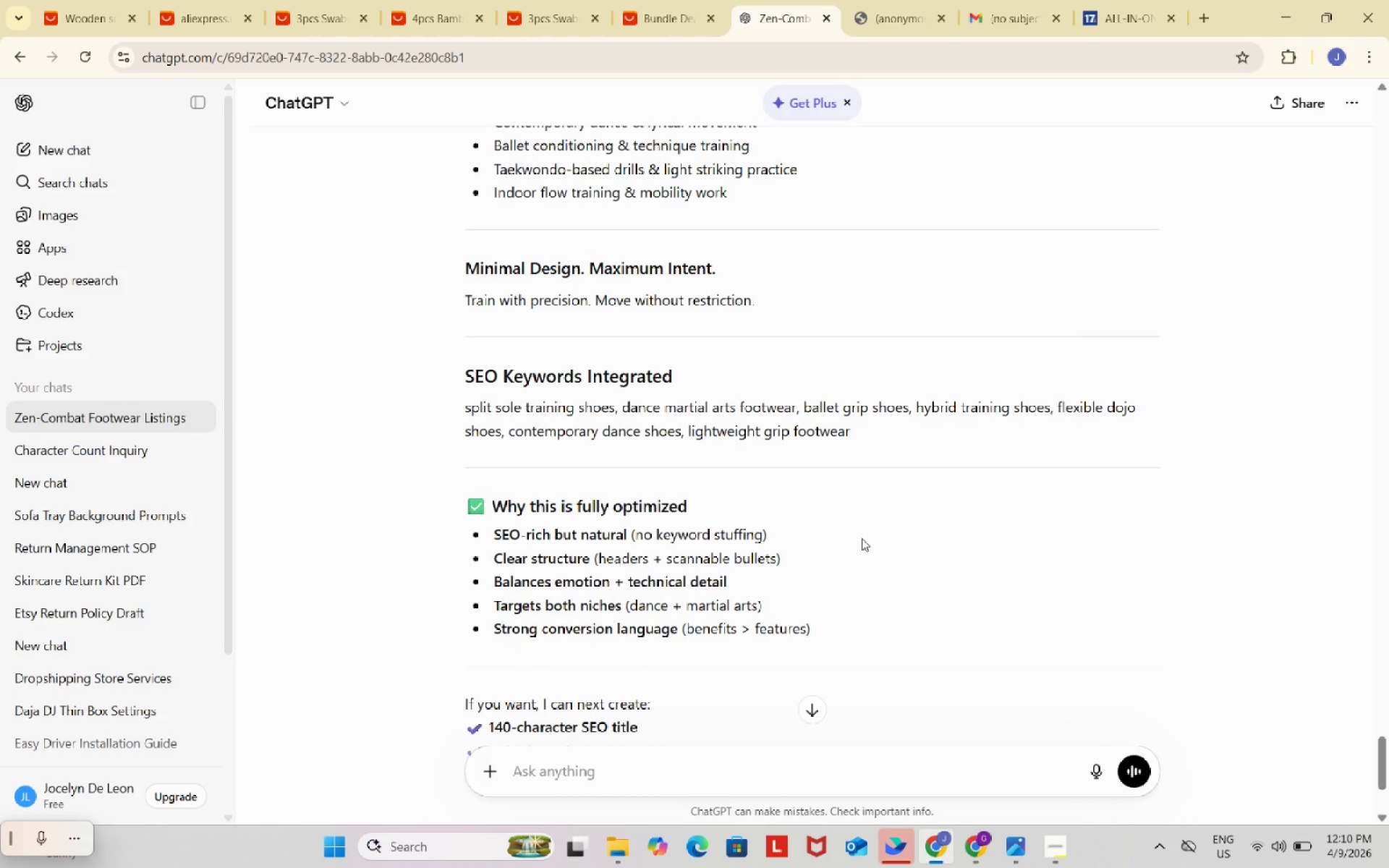 
scroll: coordinate [862, 538], scroll_direction: up, amount: 1.0
 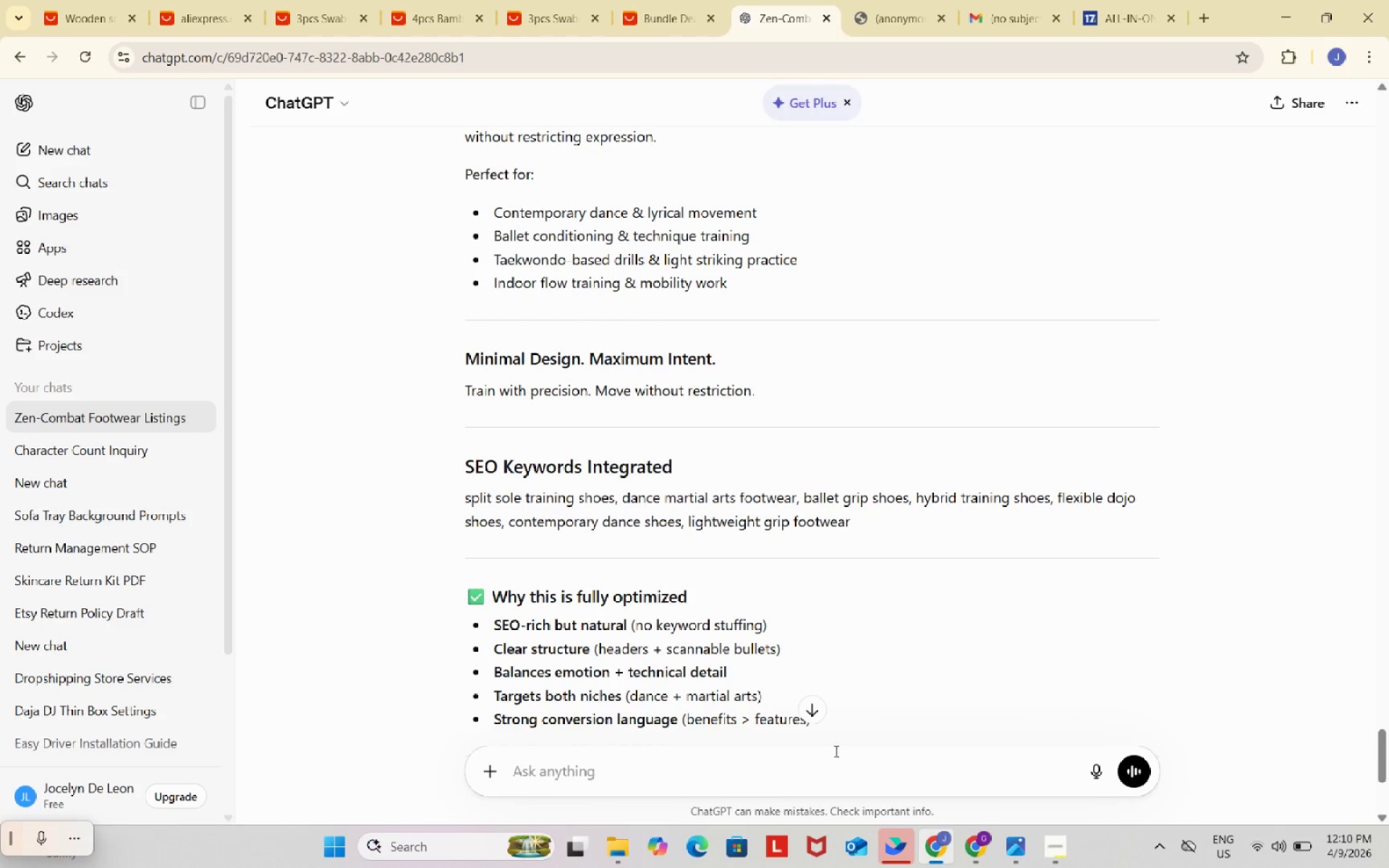 
left_click([825, 757])
 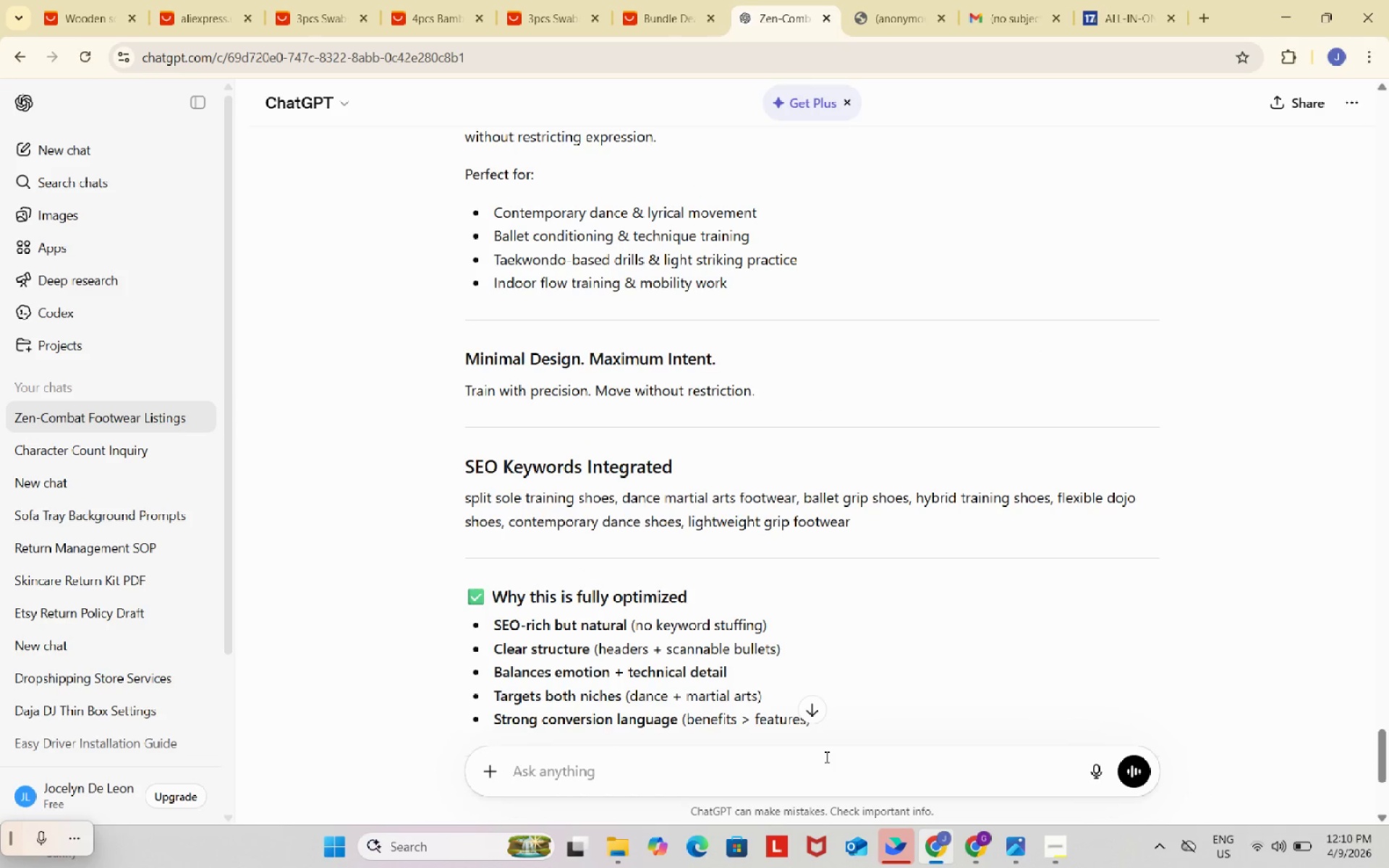 
type(is that a correct th)
key(Backspace)
key(Backspace)
type(and truthful description?)
 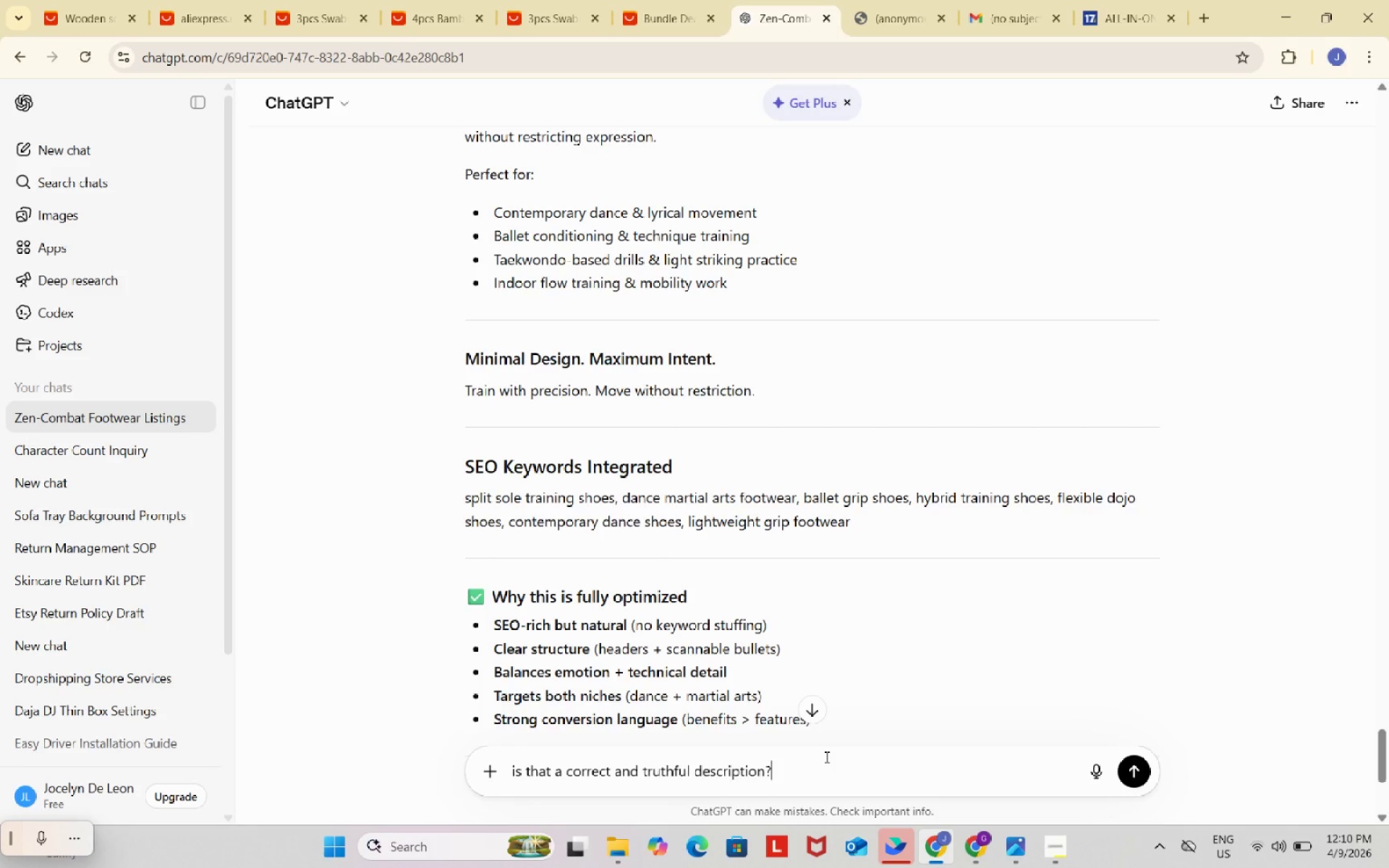 
key(Enter)
 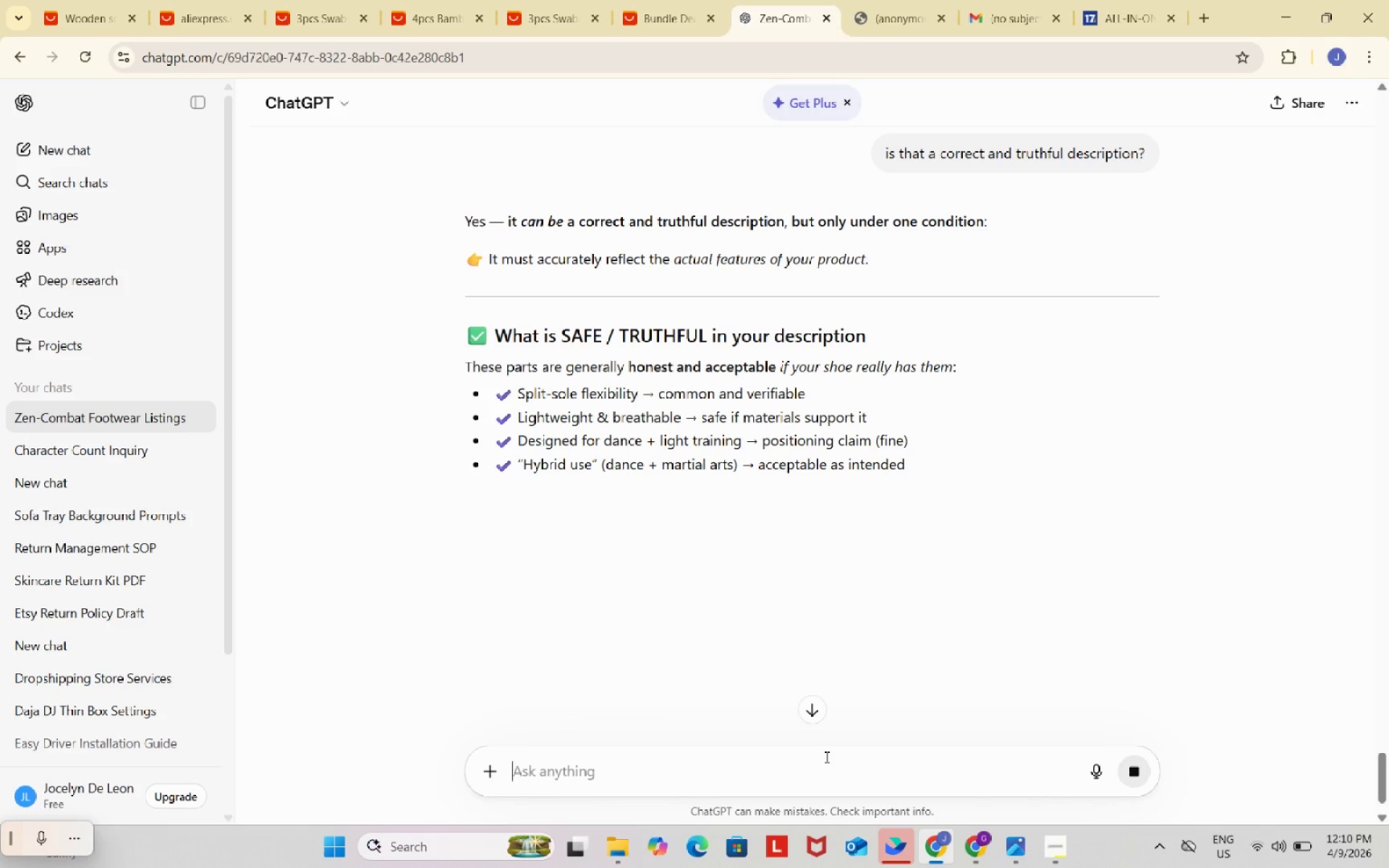 
wait(9.58)
 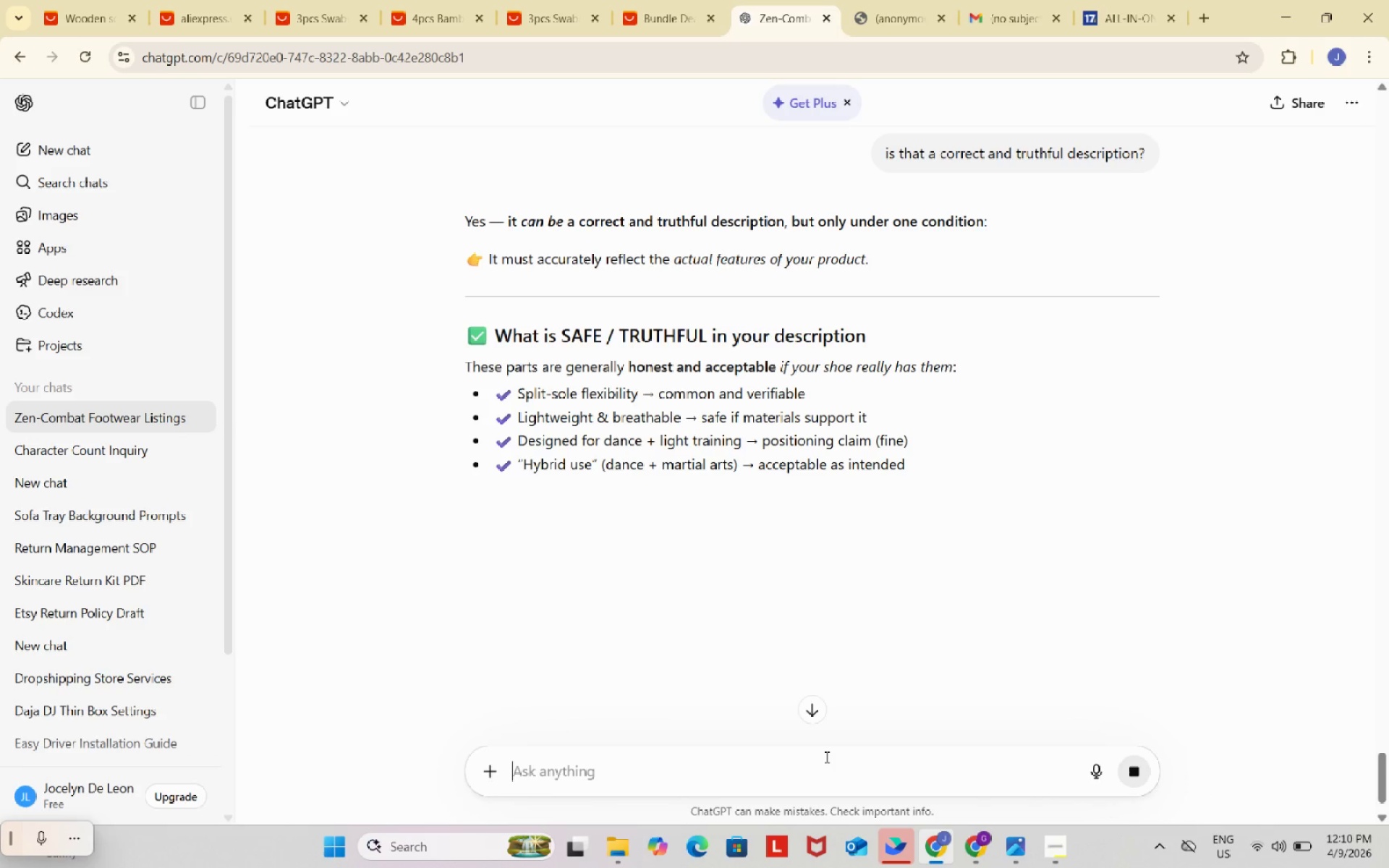 
scroll: coordinate [788, 625], scroll_direction: down, amount: 8.0
 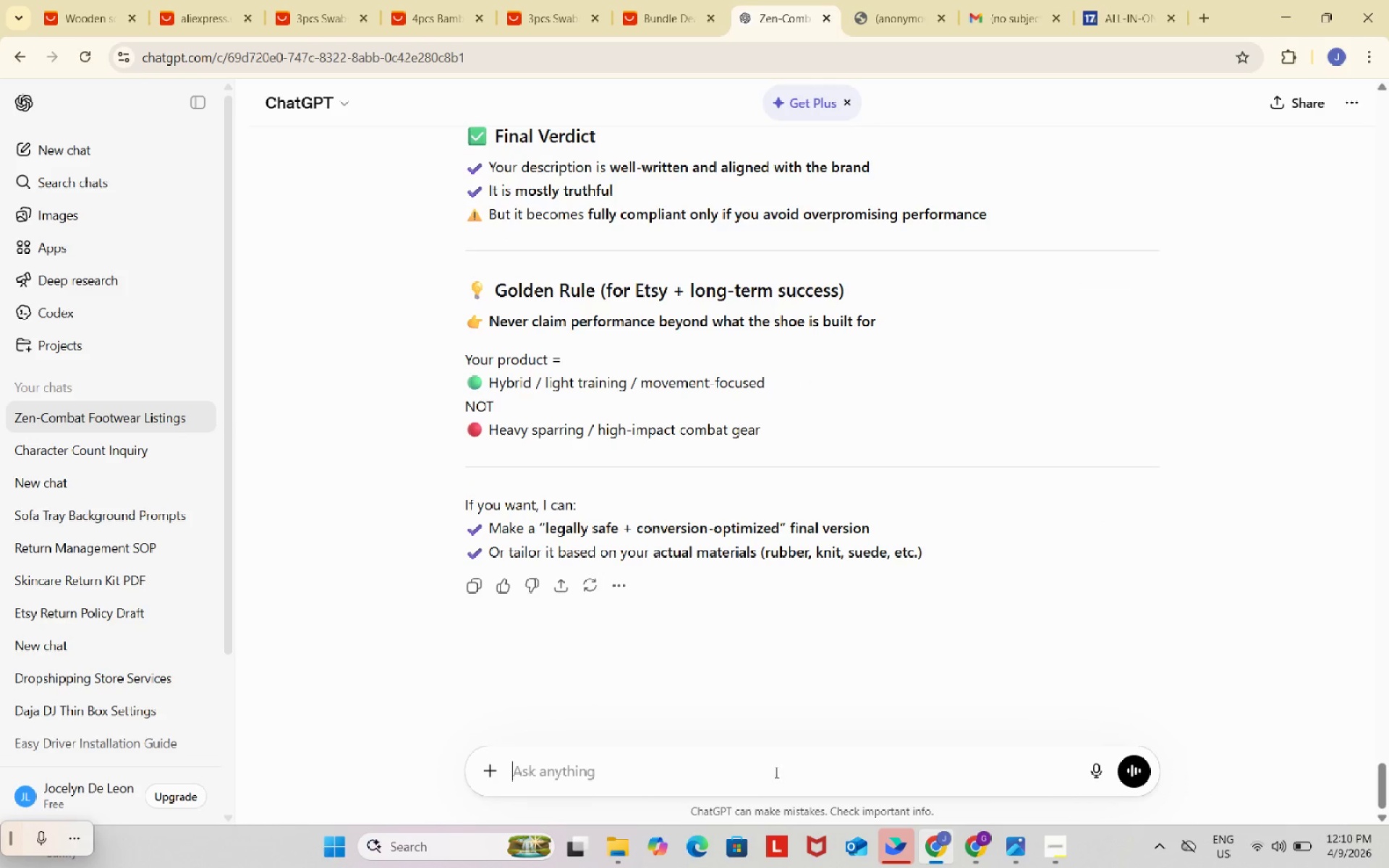 
left_click([782, 770])
 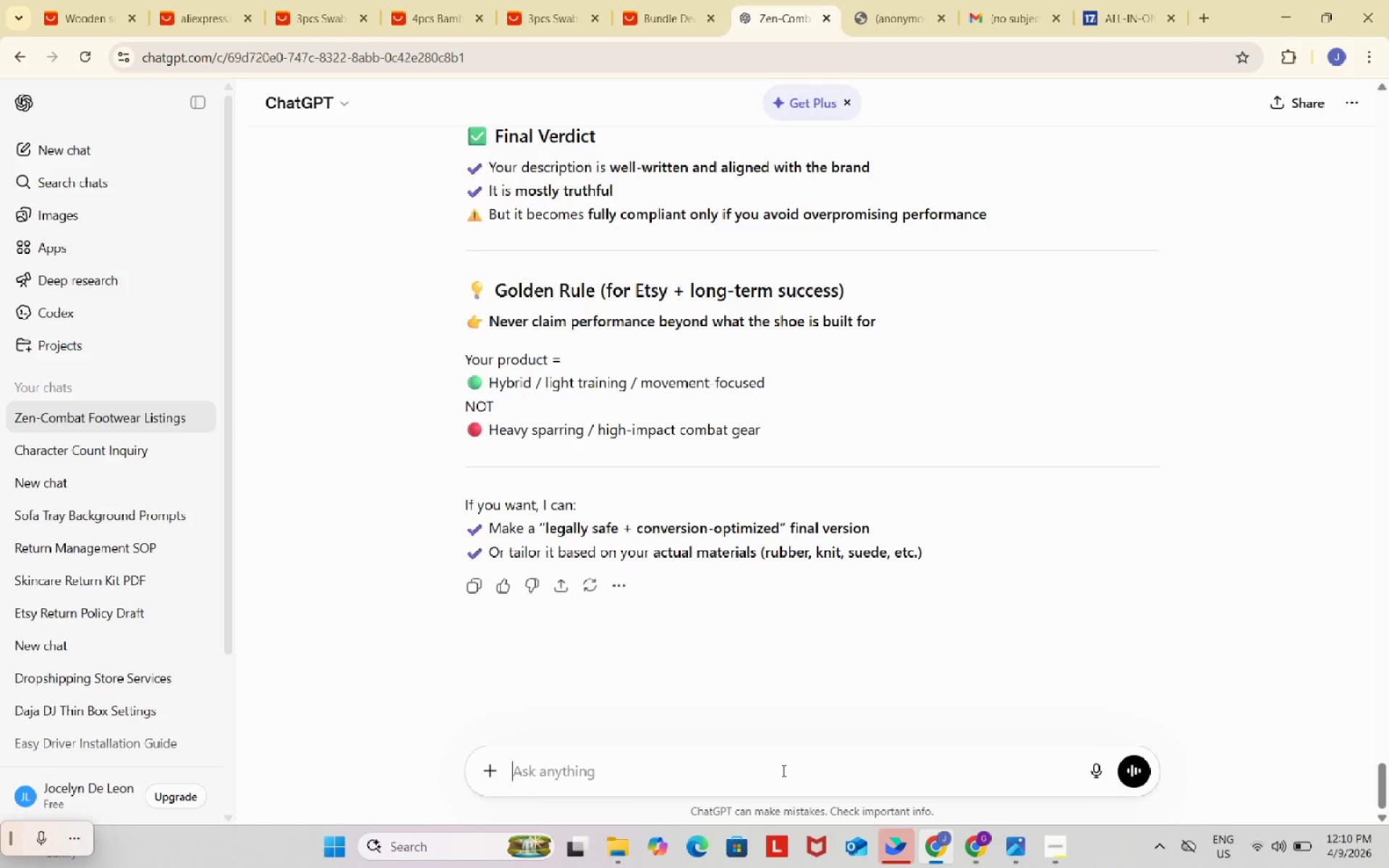 
type(yes please)
 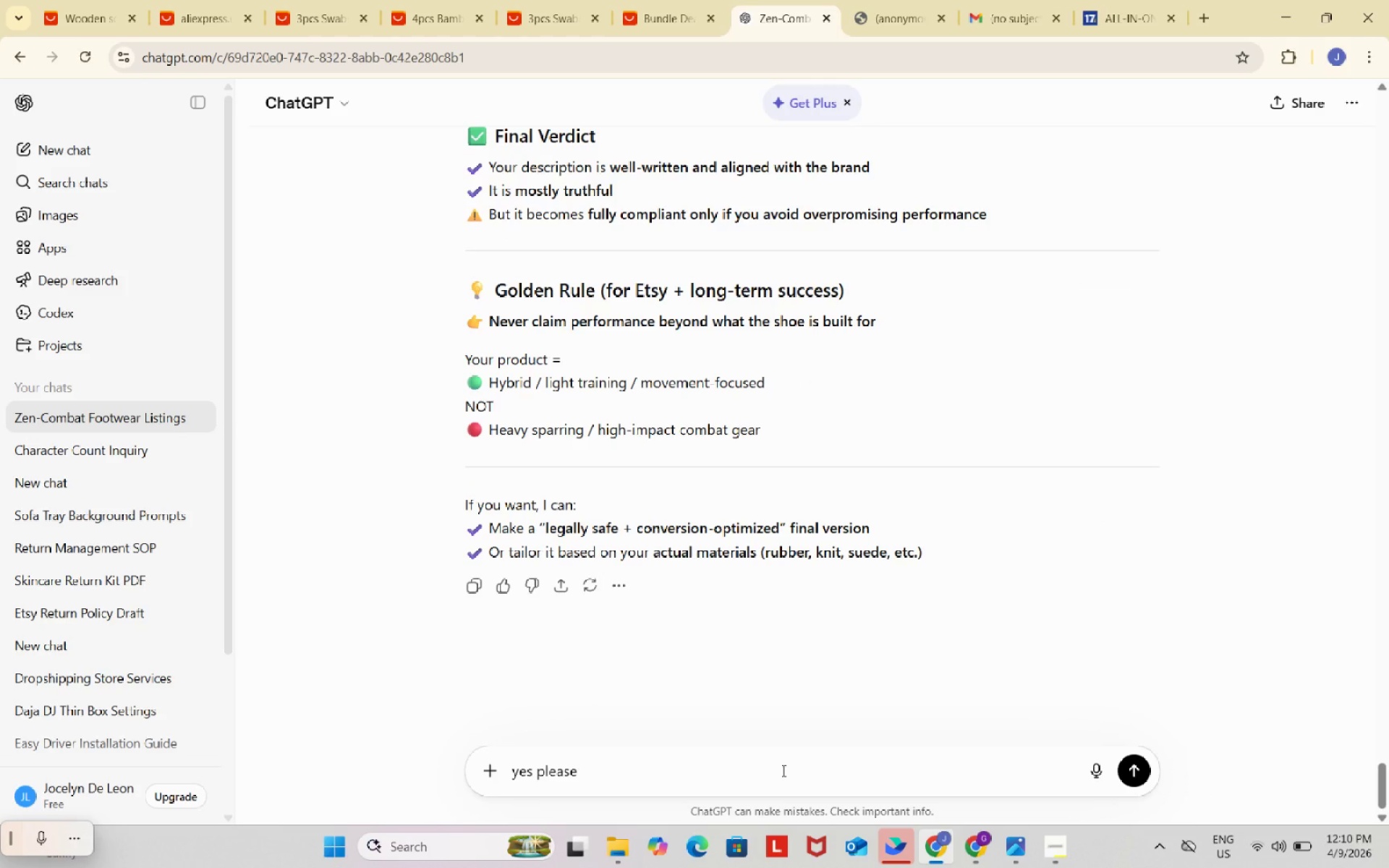 
key(Enter)
 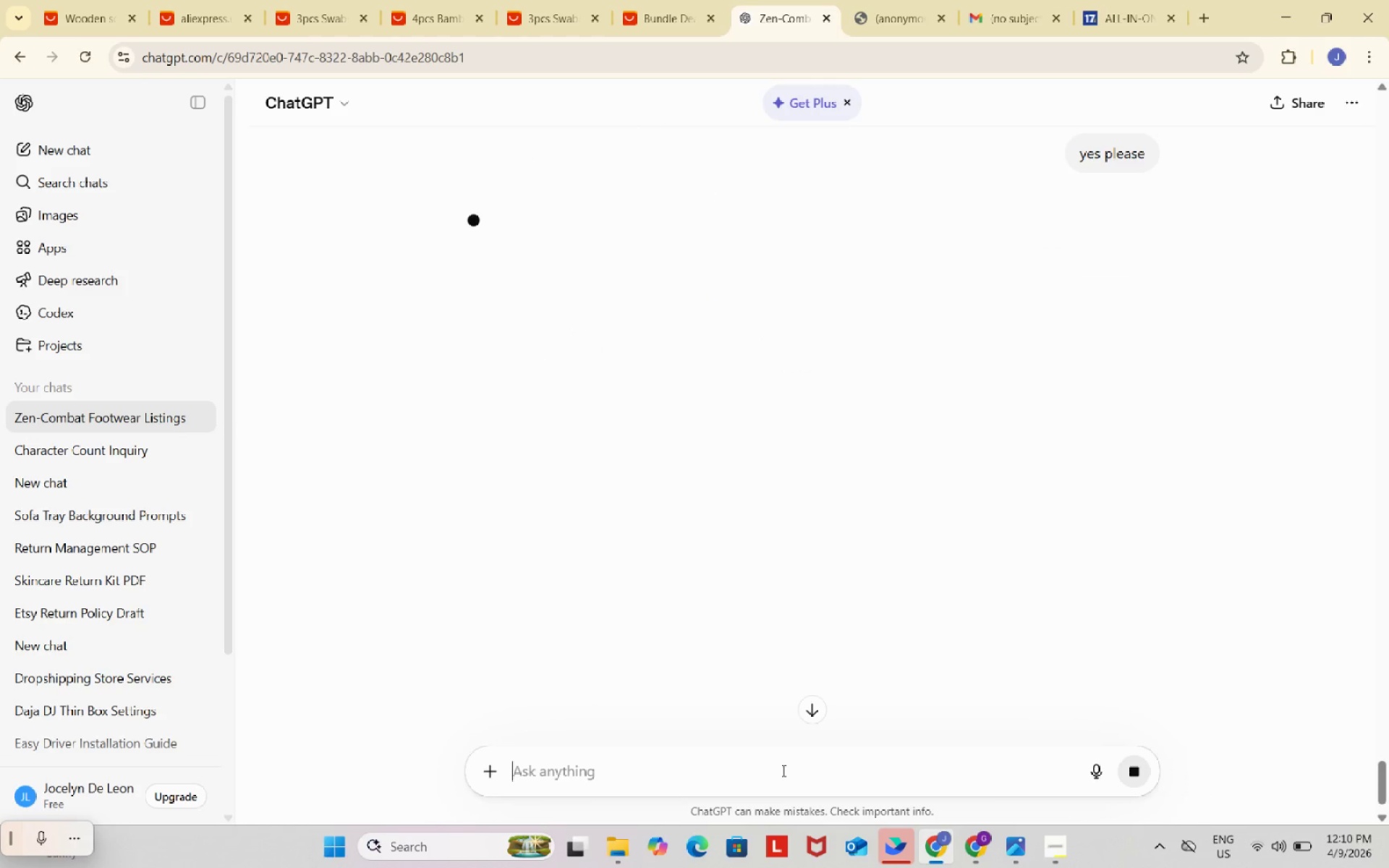 
scroll: coordinate [778, 400], scroll_direction: up, amount: 4.0
 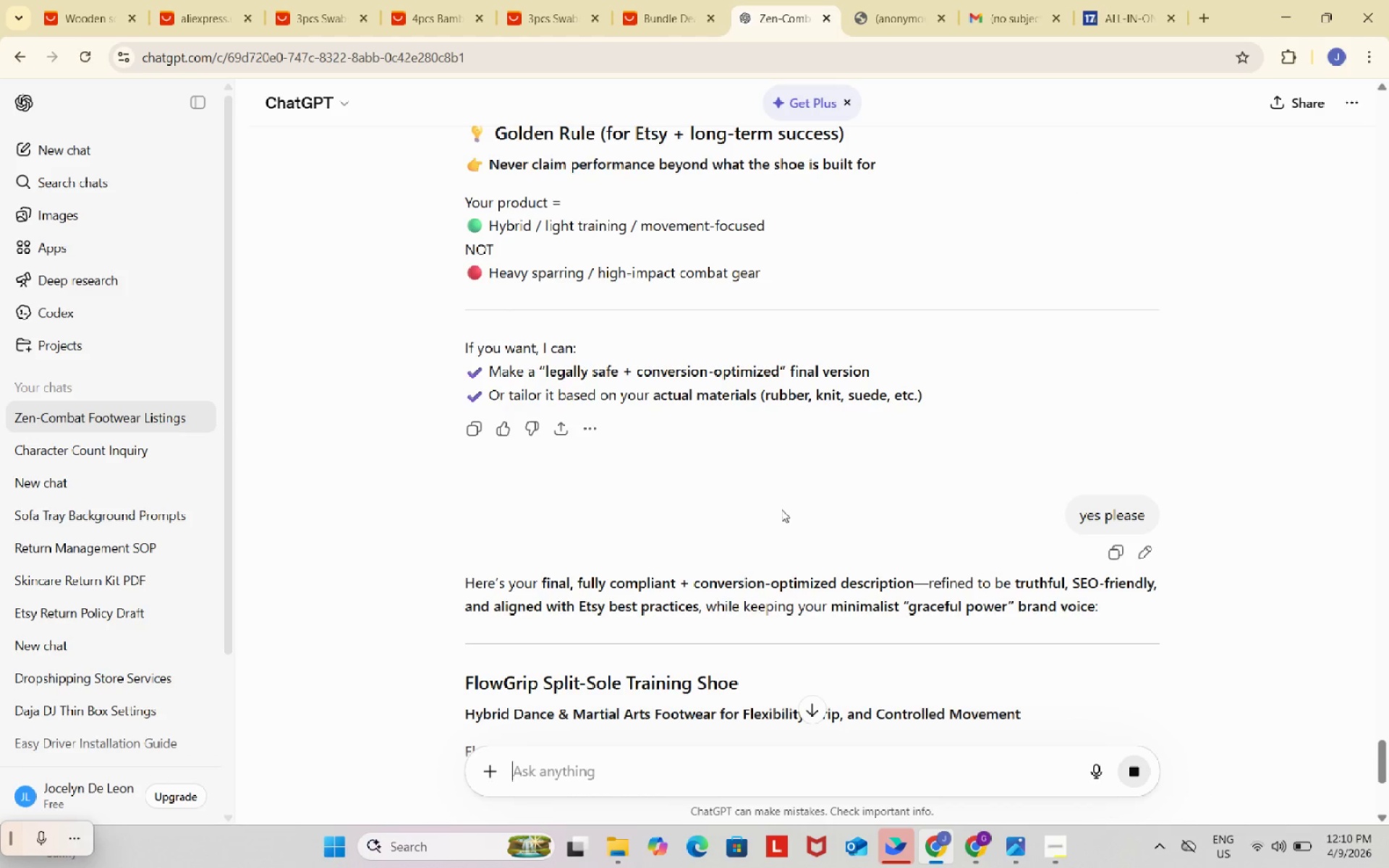 
scroll: coordinate [917, 506], scroll_direction: down, amount: 10.0
 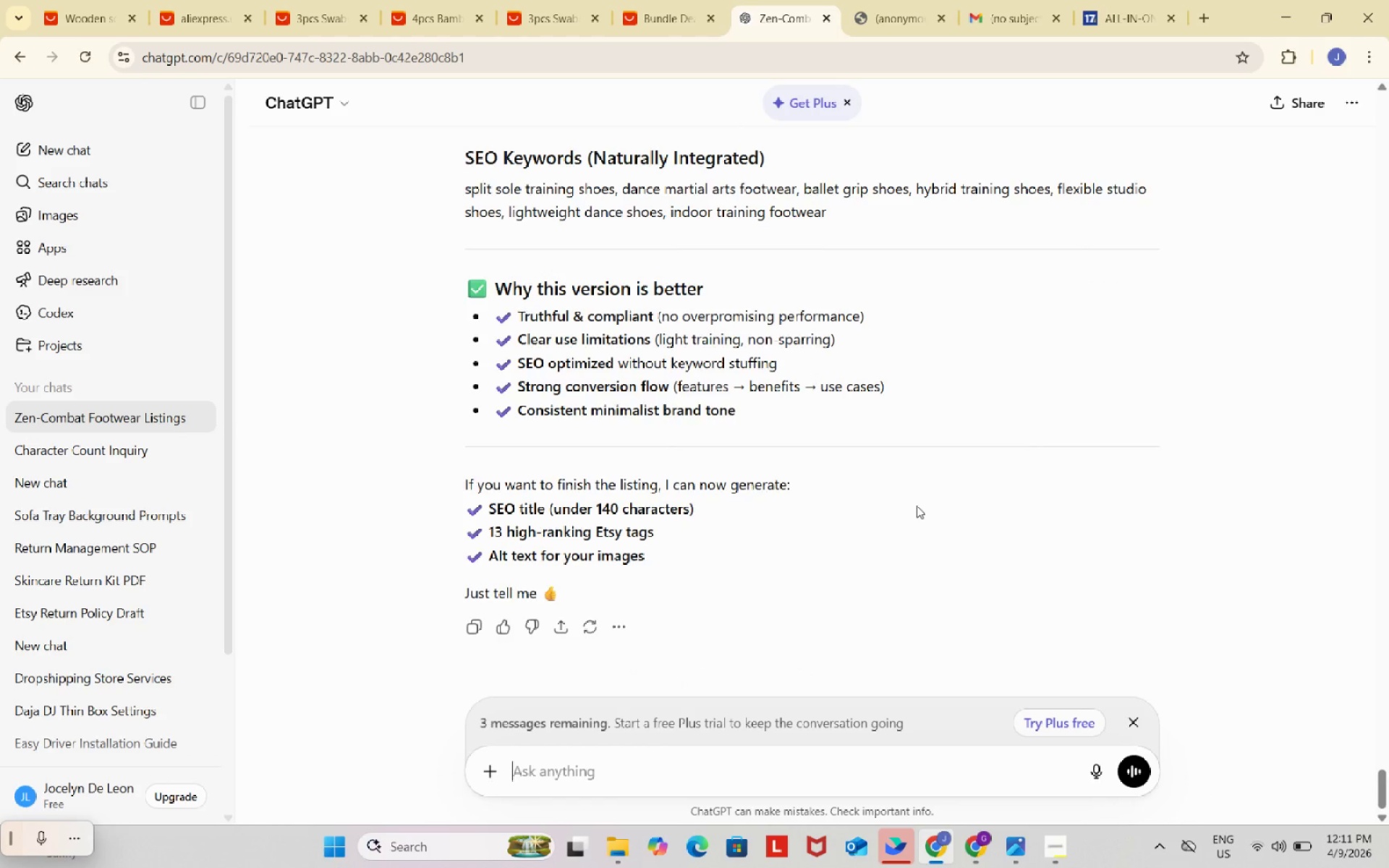 
scroll: coordinate [917, 506], scroll_direction: up, amount: 4.0
 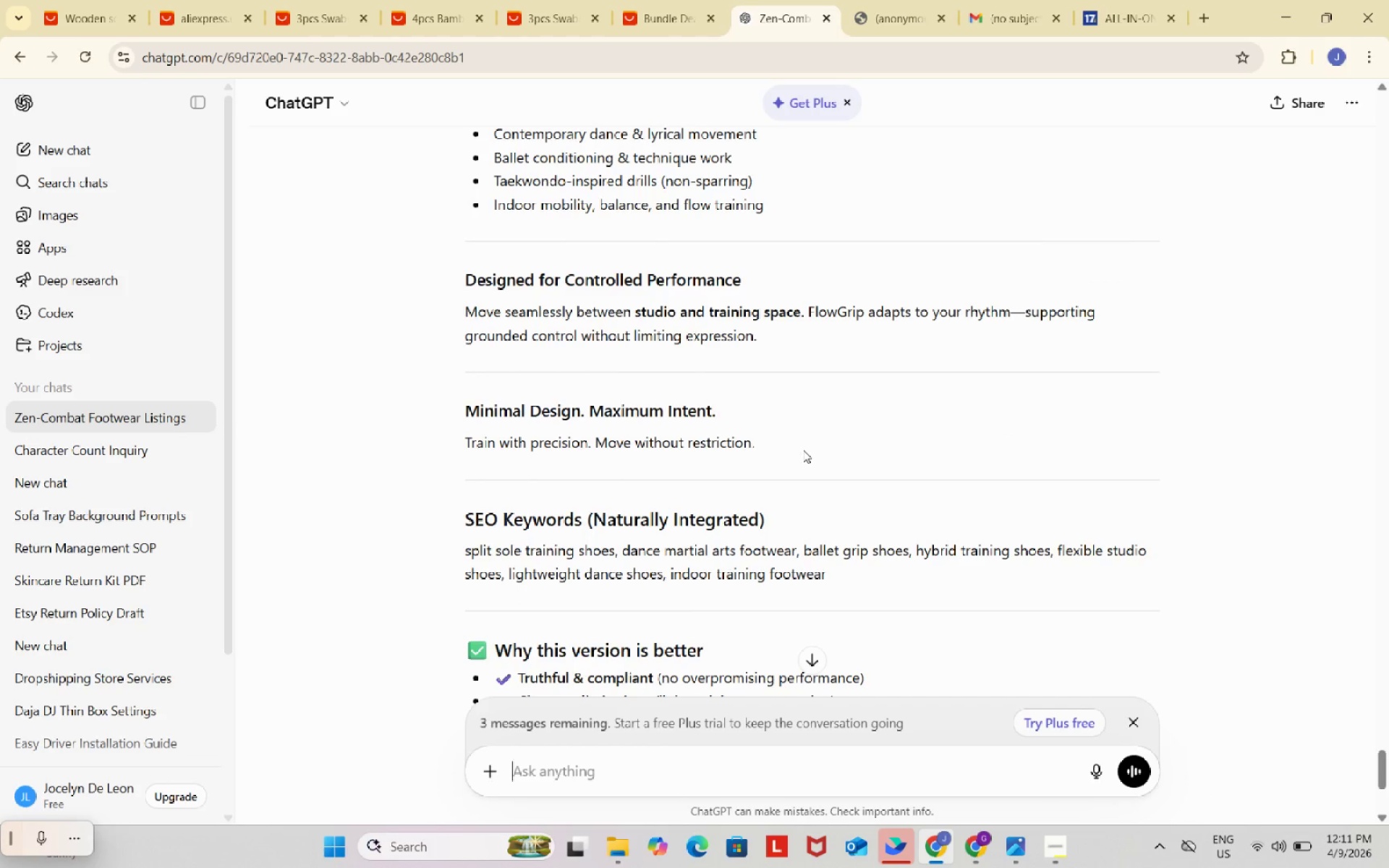 
left_click_drag(start_coordinate=[803, 449], to_coordinate=[458, 237])
 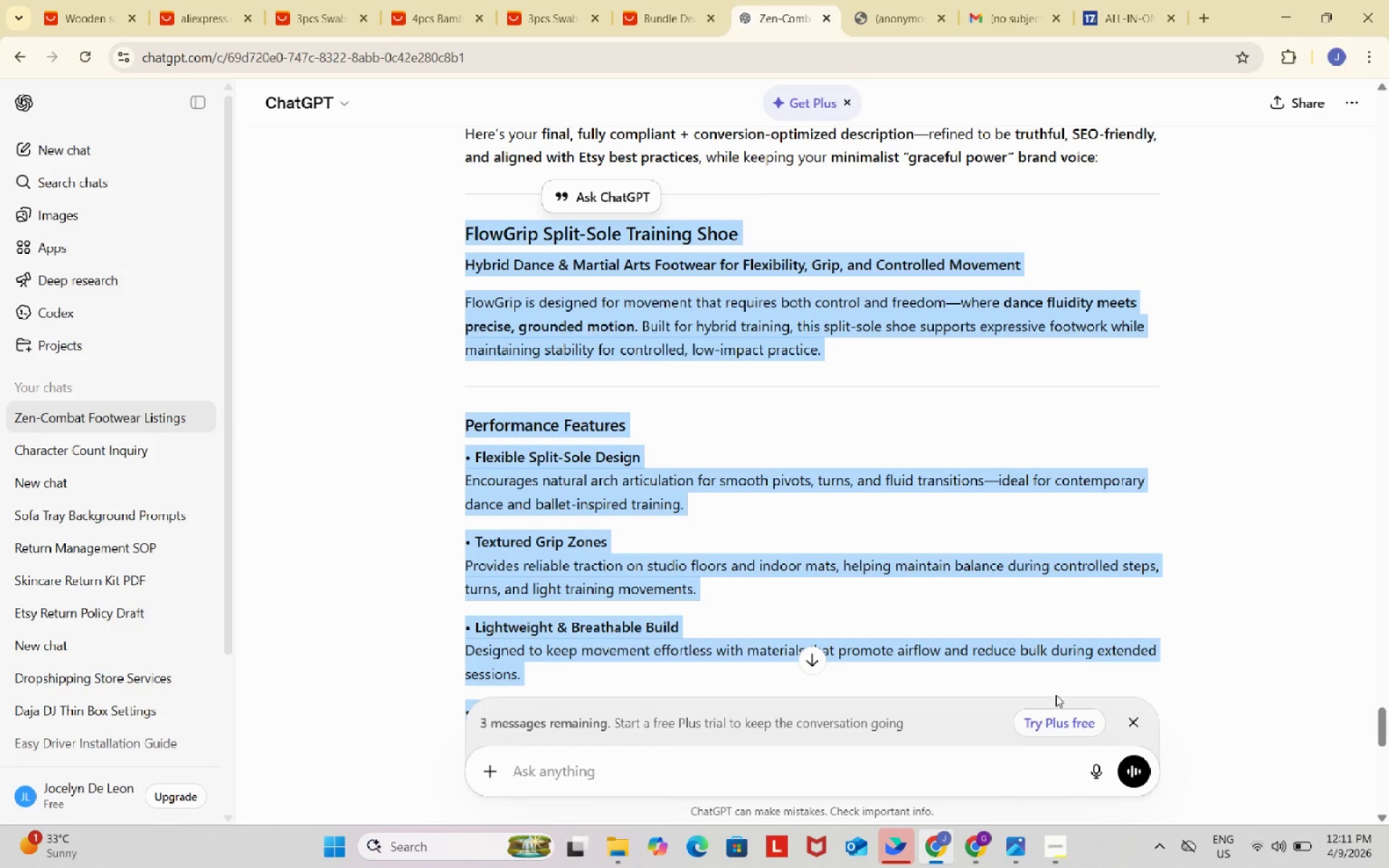 
scroll: coordinate [467, 404], scroll_direction: up, amount: 9.0
 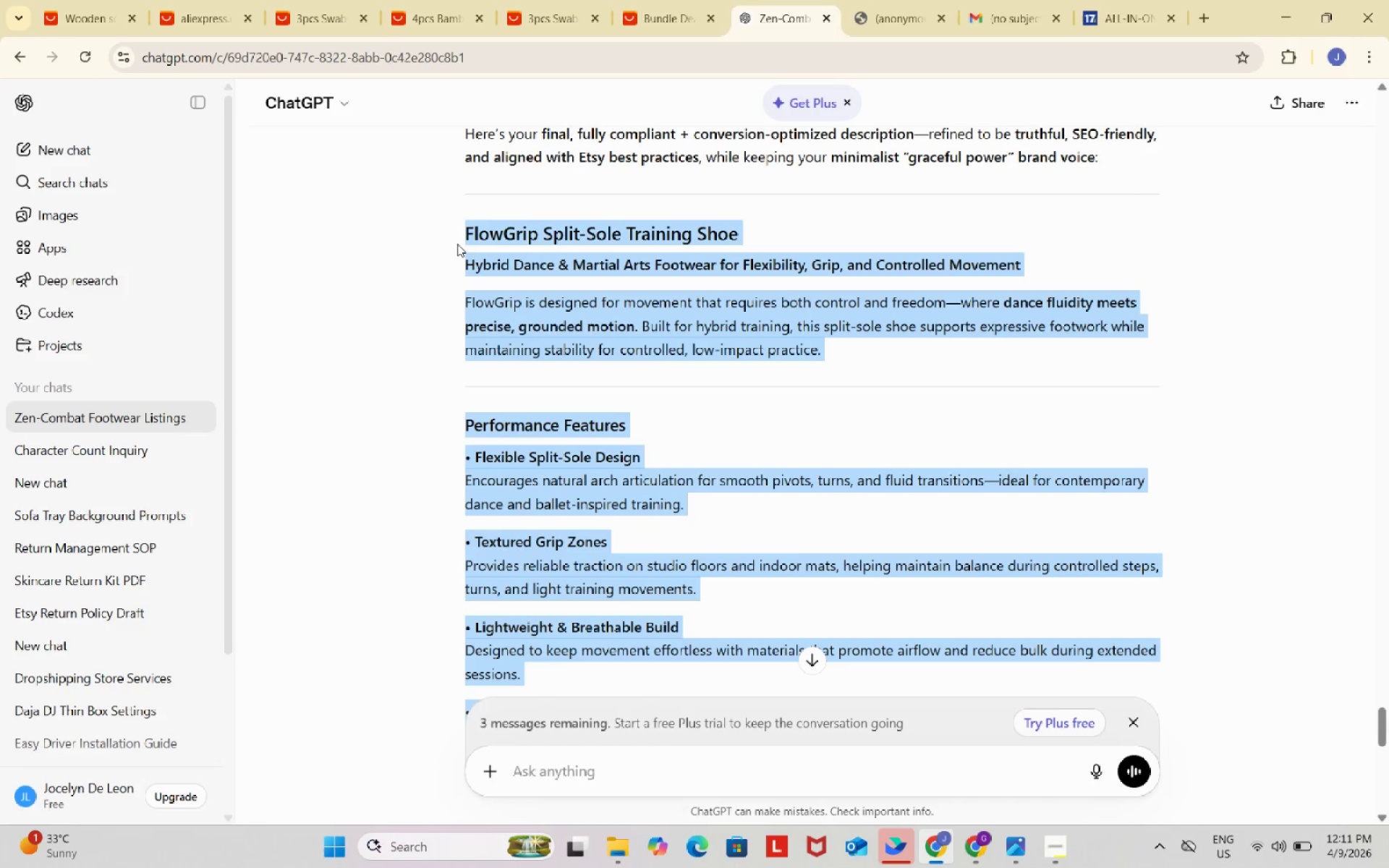 
key(Control+ControlLeft)
 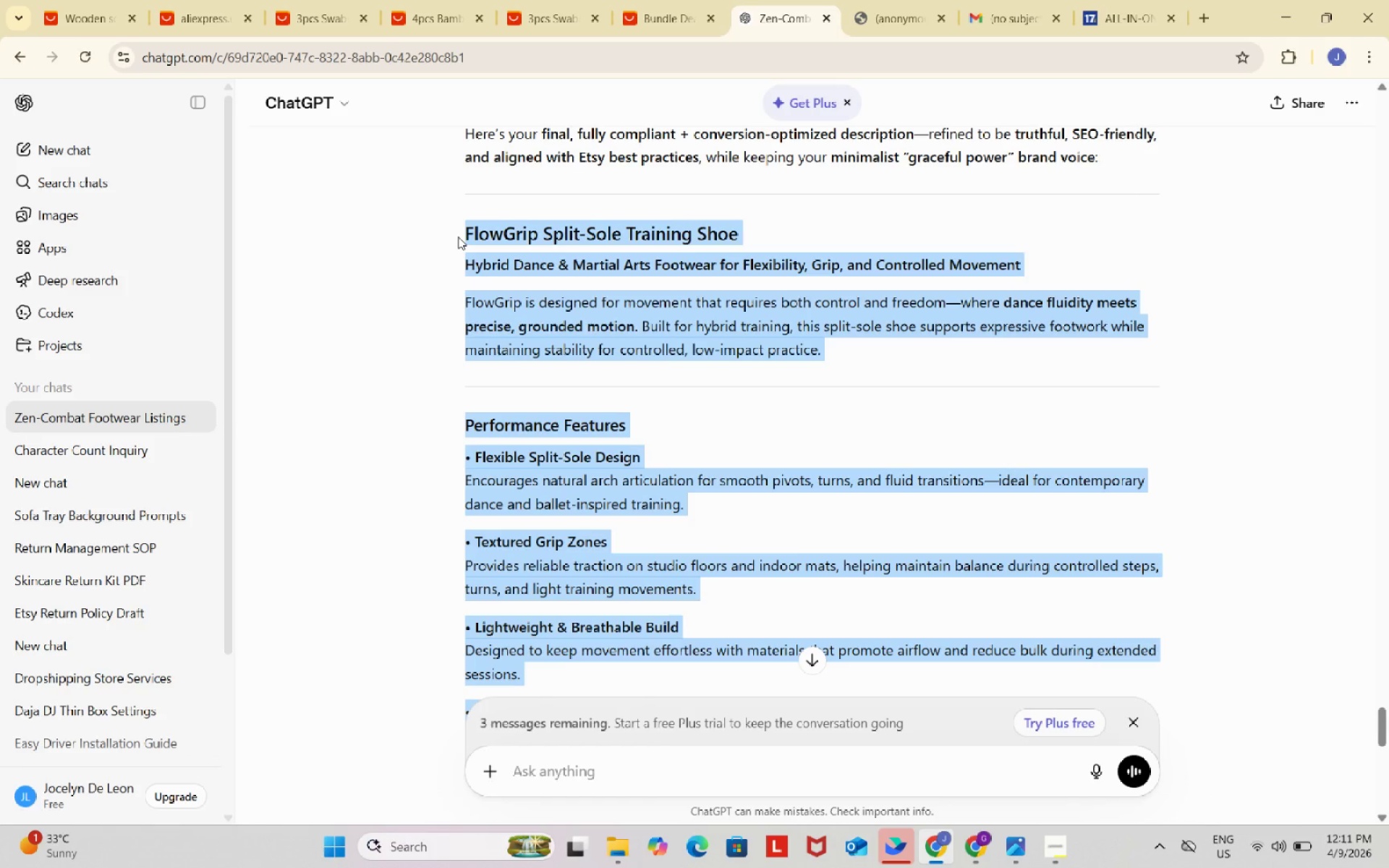 
key(Control+C)
 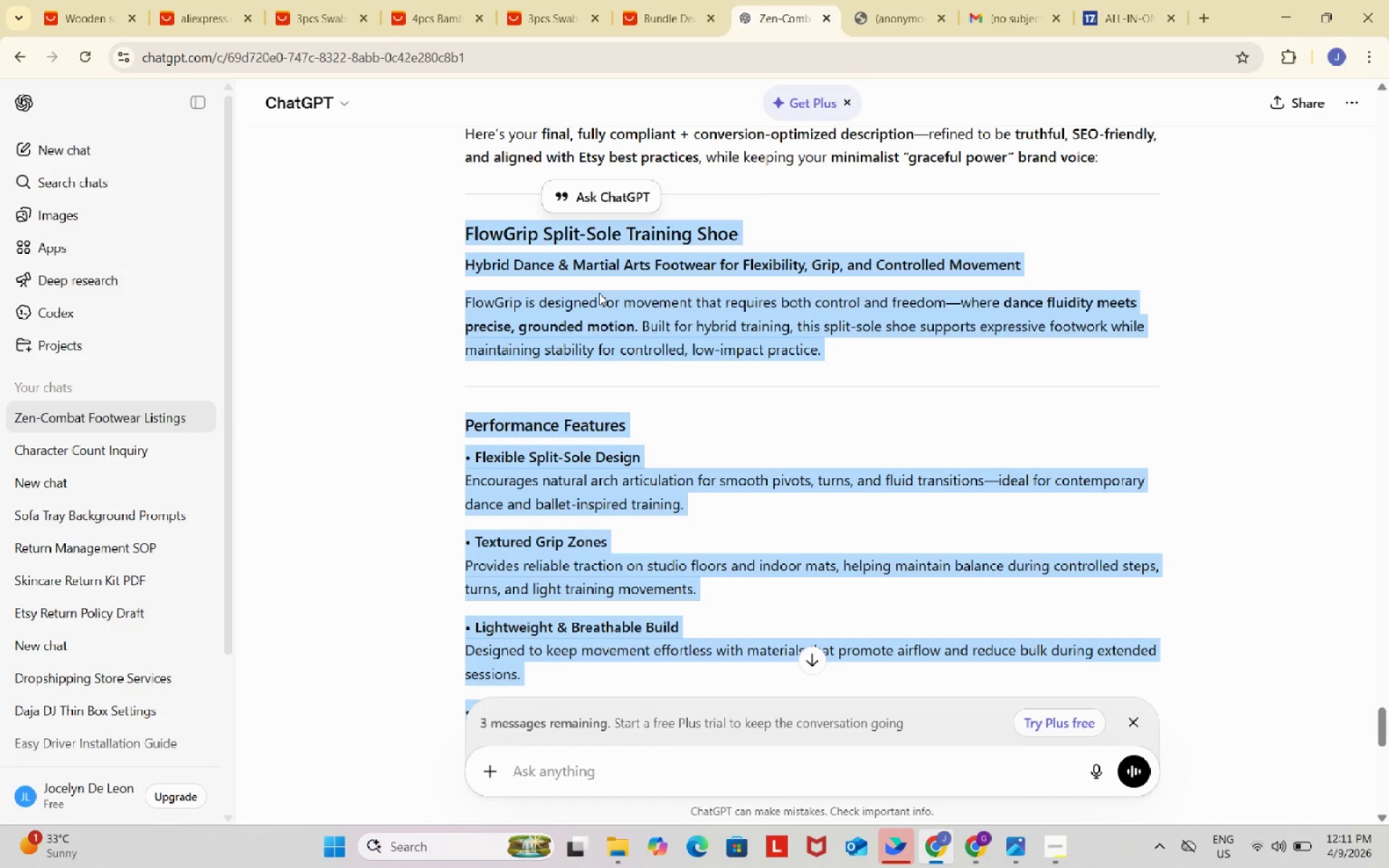 
key(Control+ControlLeft)
 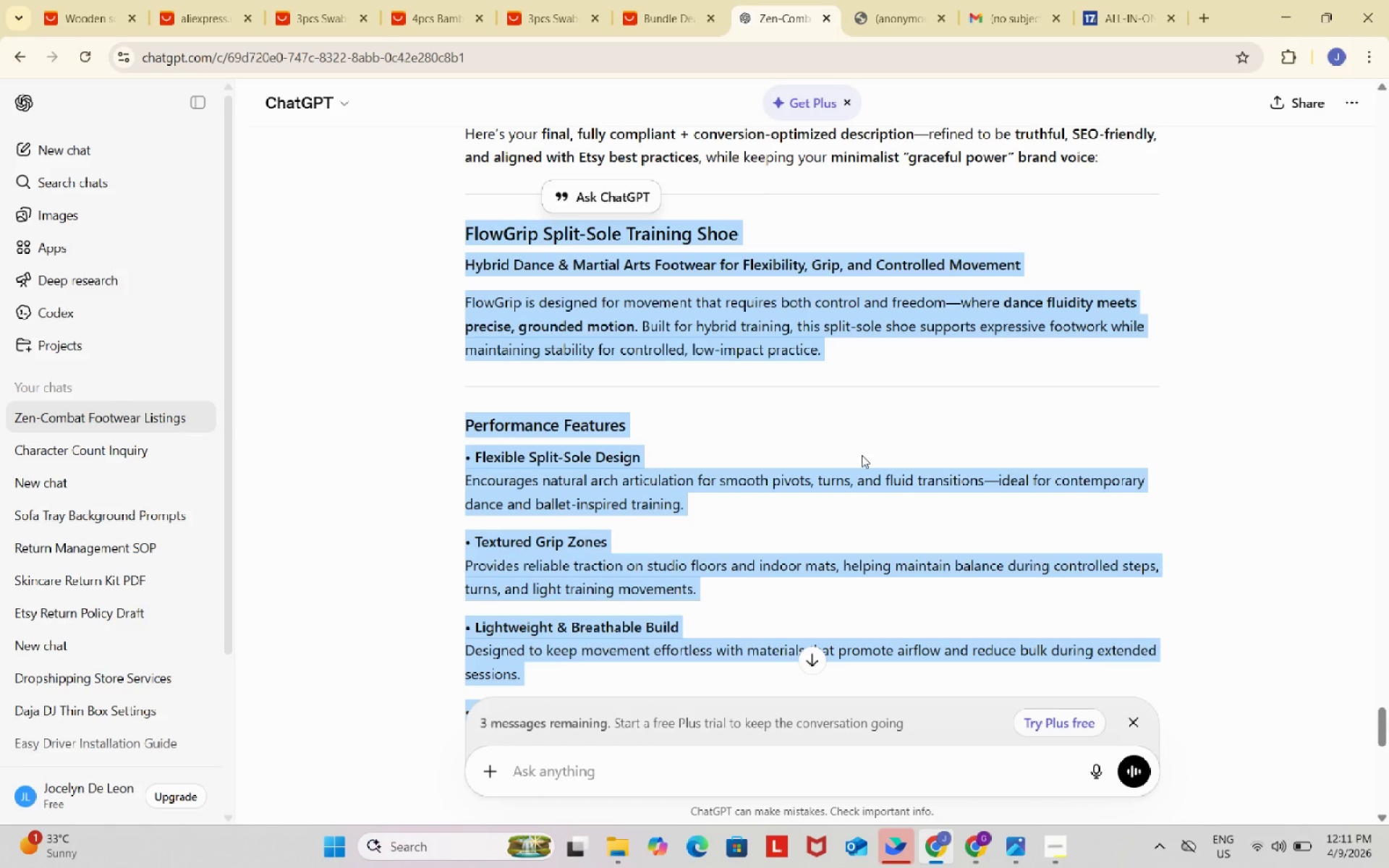 
key(Control+C)
 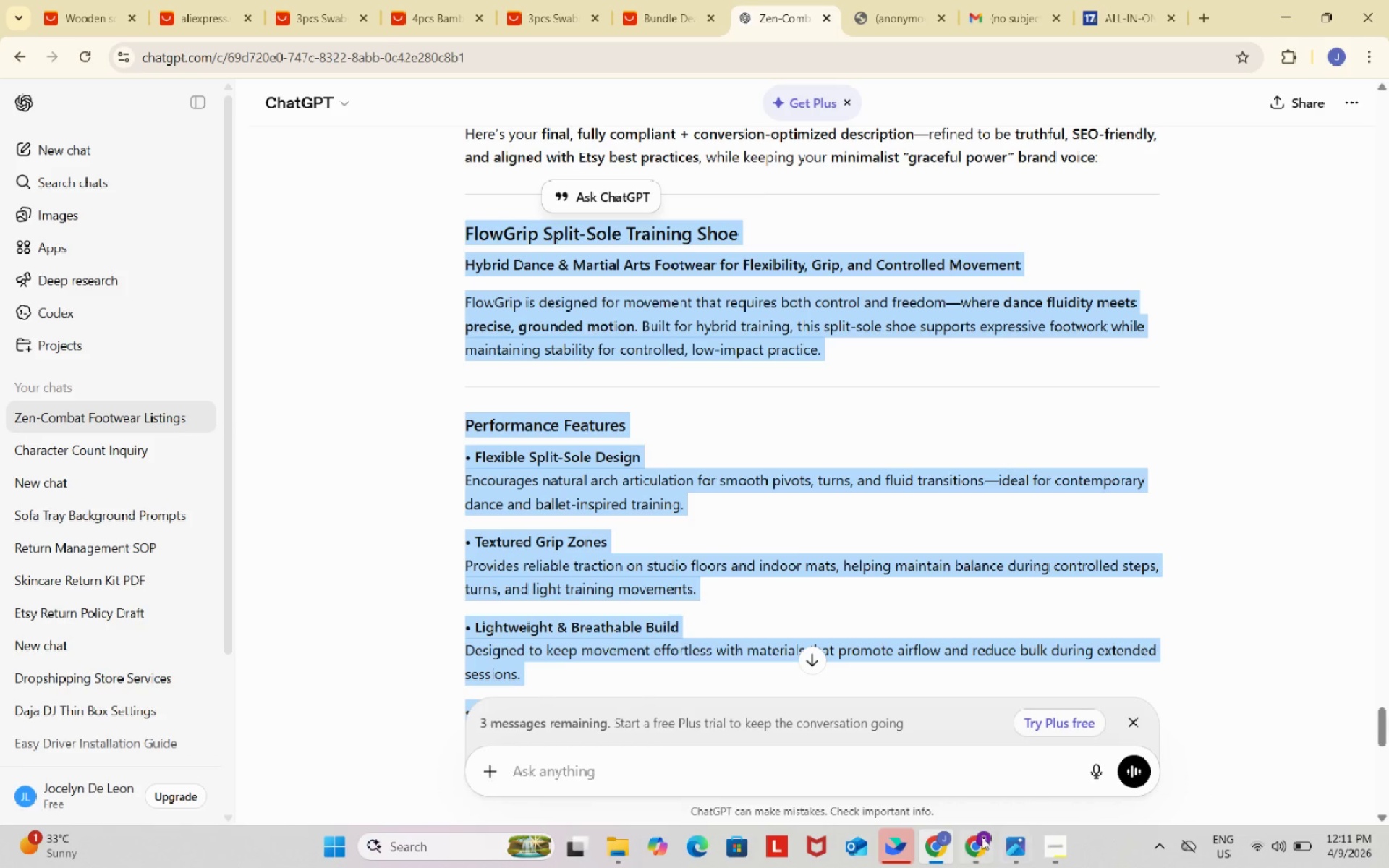 
left_click([978, 837])
 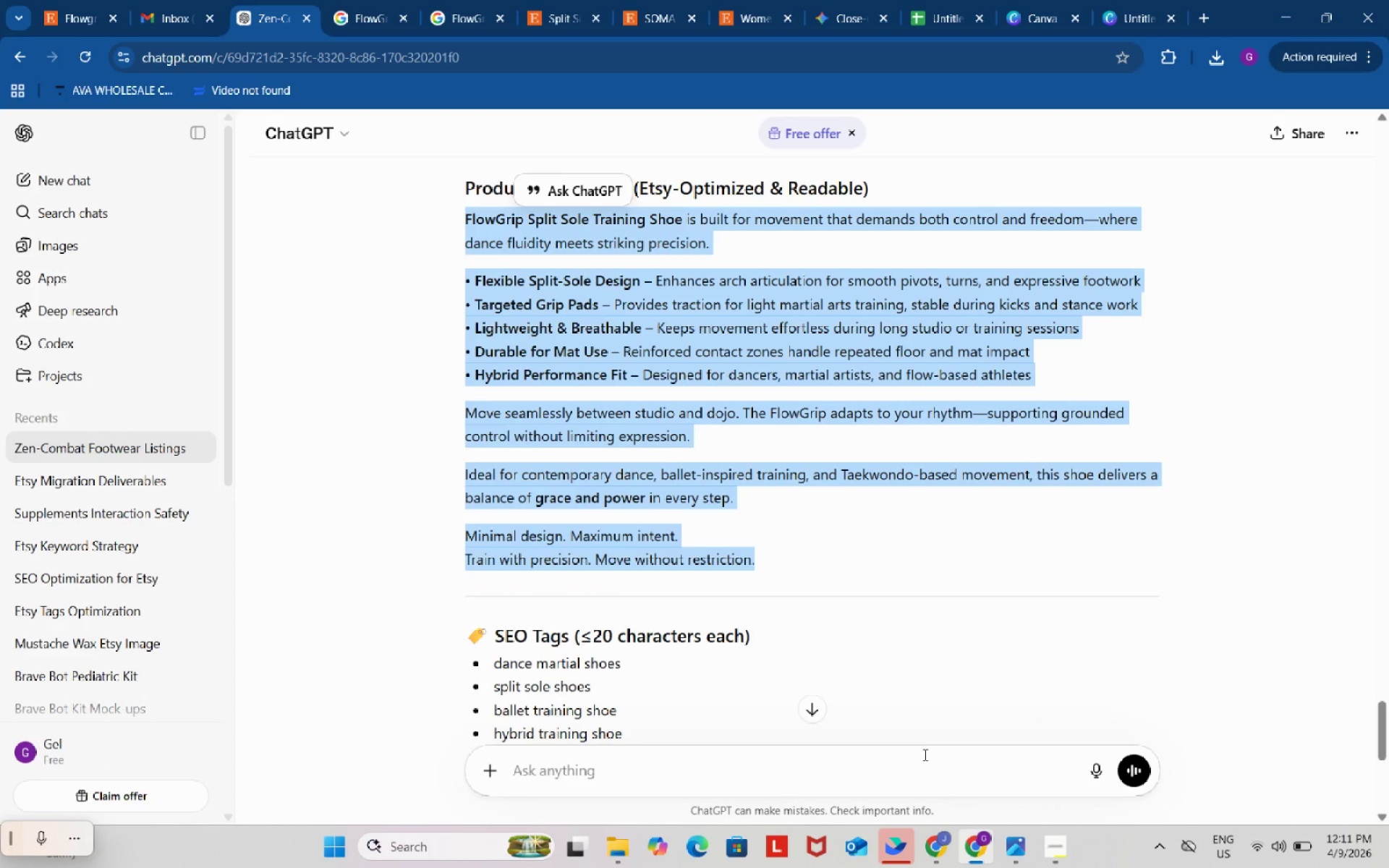 
left_click([1057, 843])